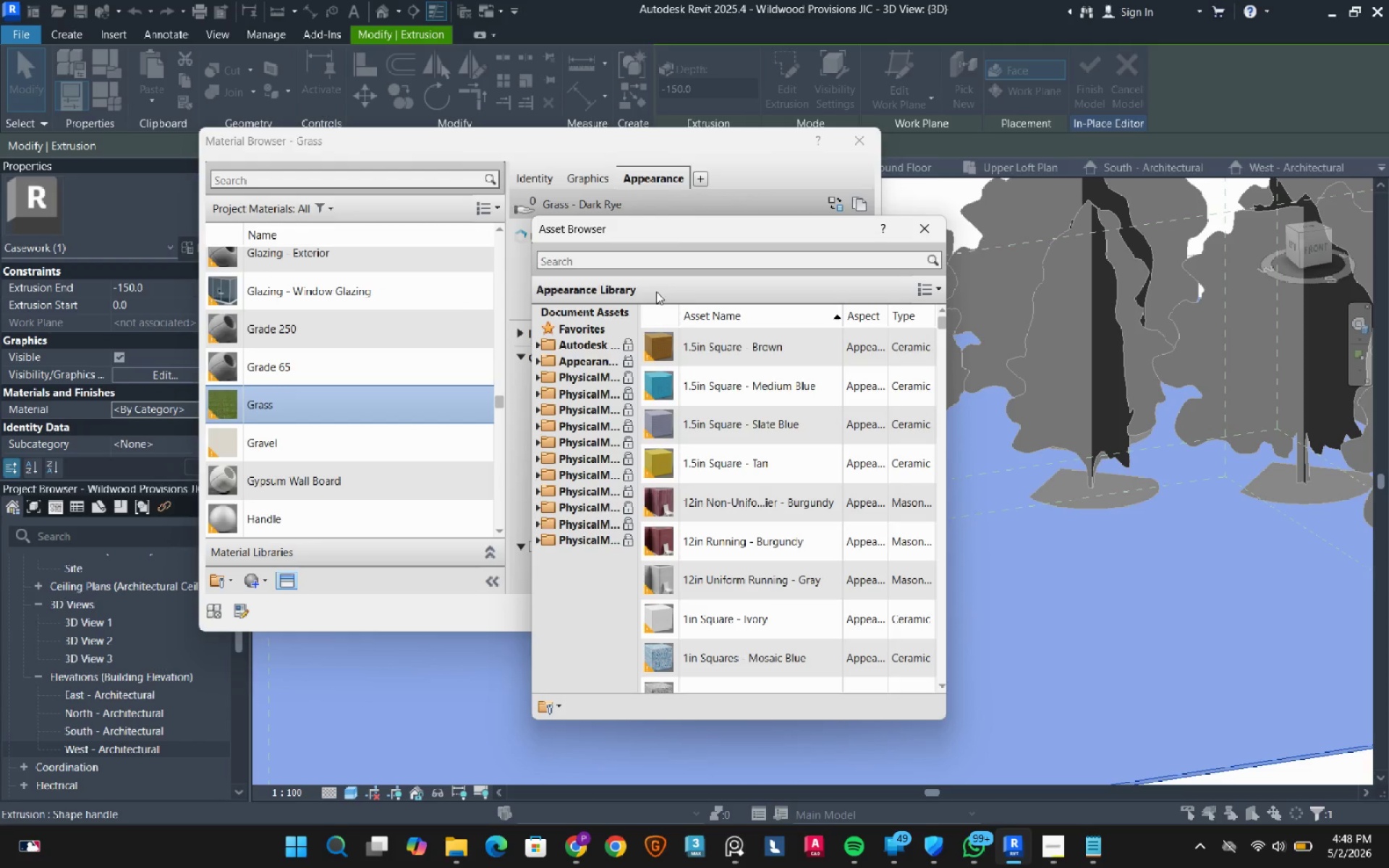 
left_click([638, 261])
 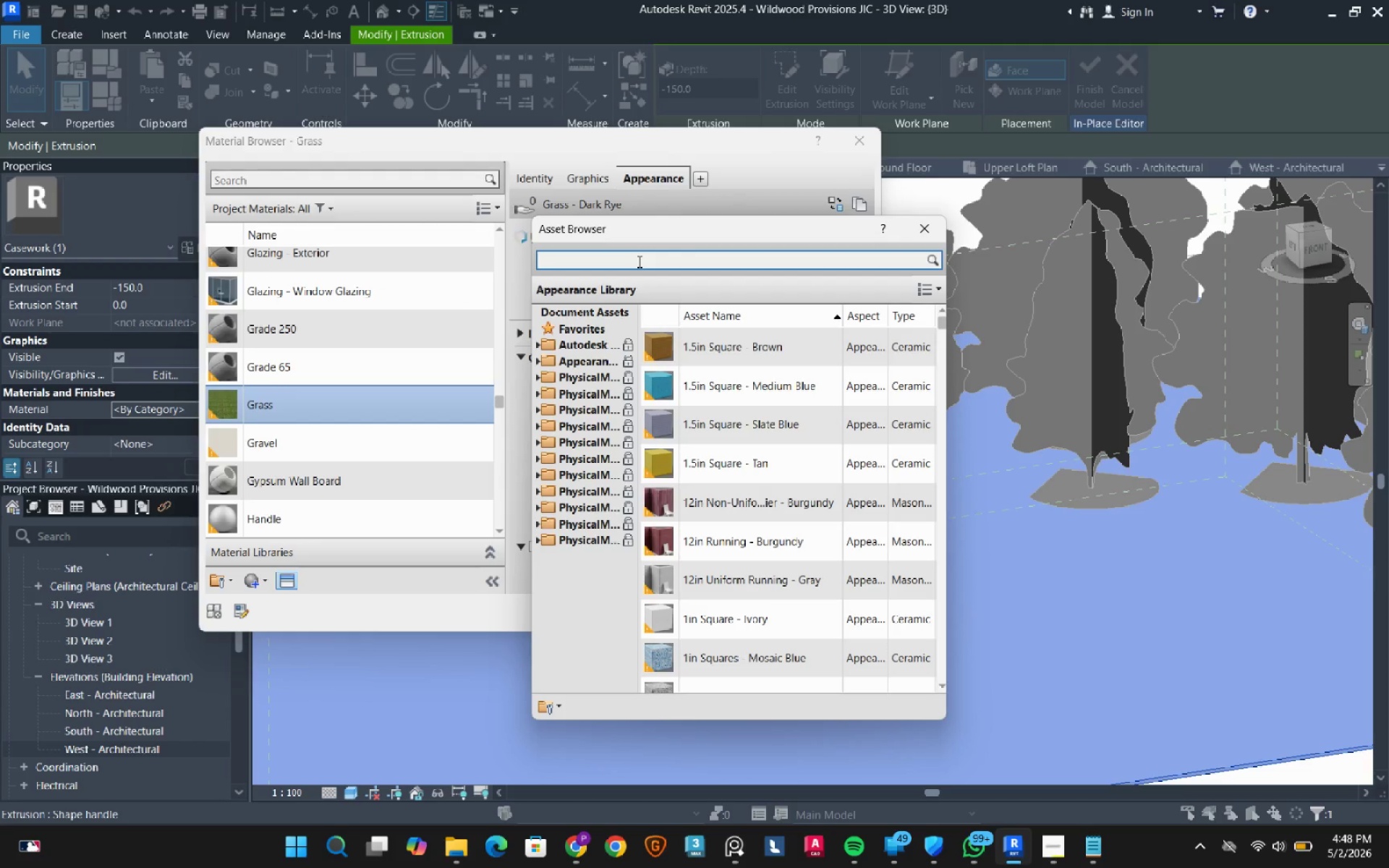 
type(grass)
 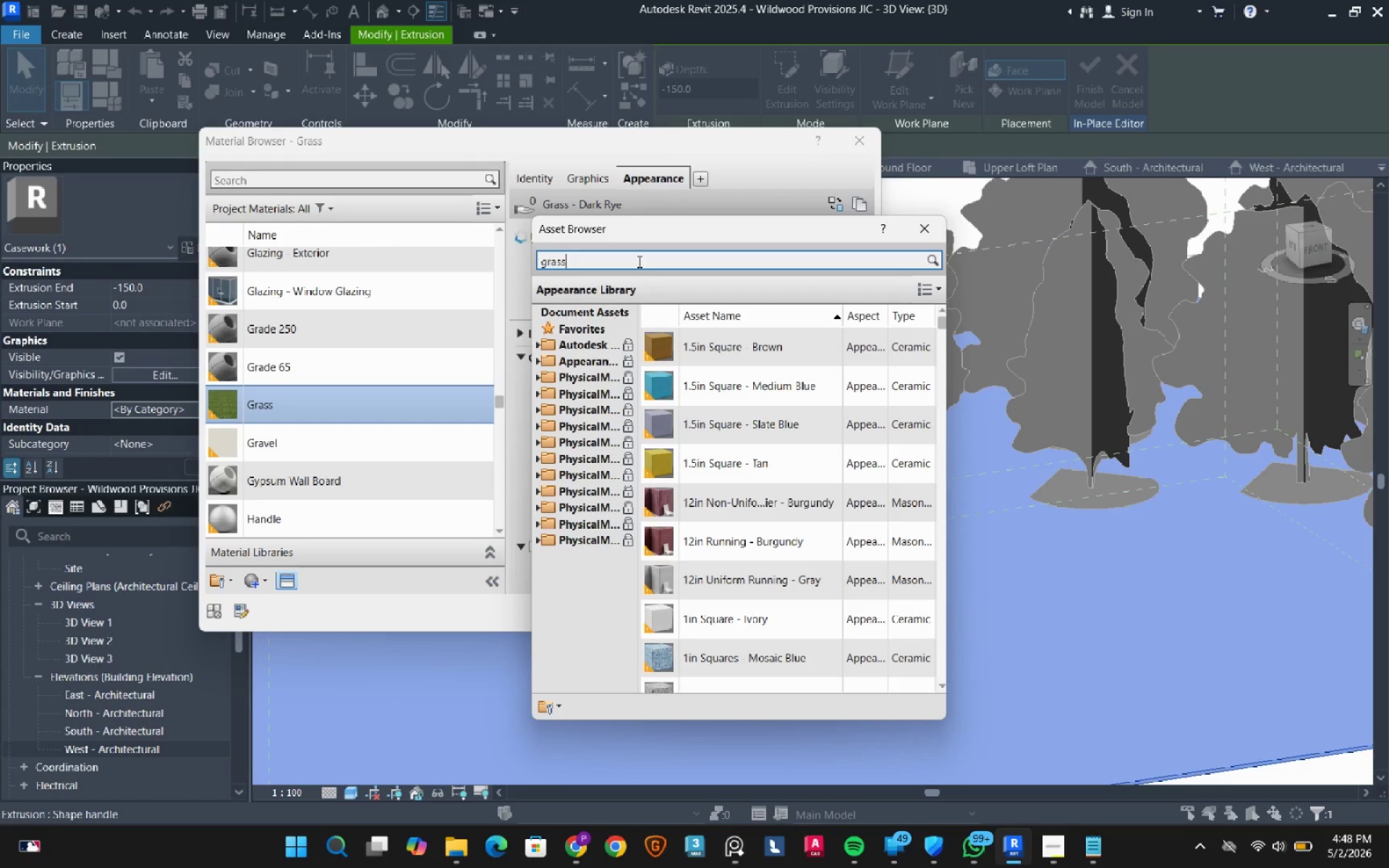 
key(Enter)
 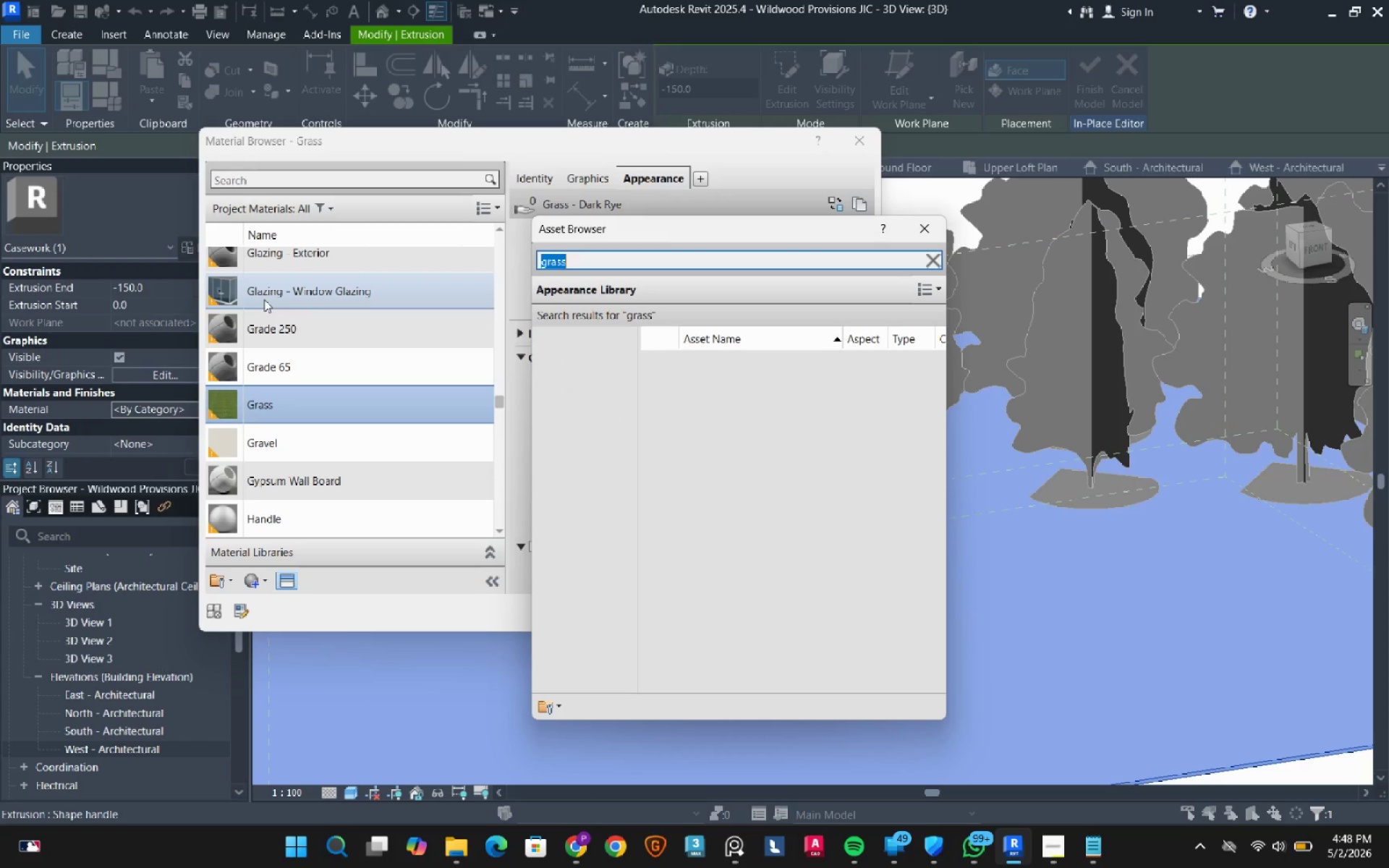 
mouse_move([1304, 840])
 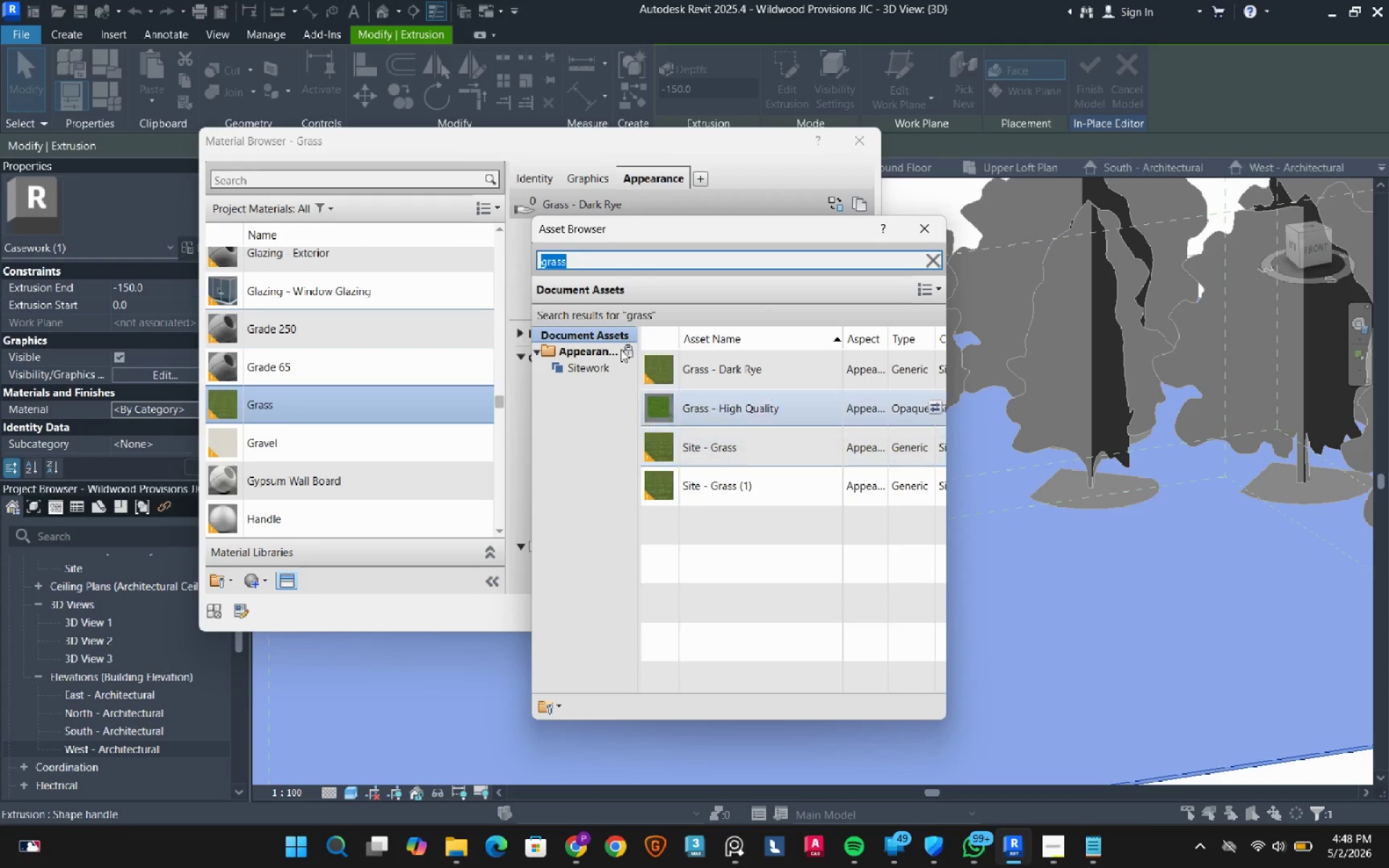 
left_click([585, 349])
 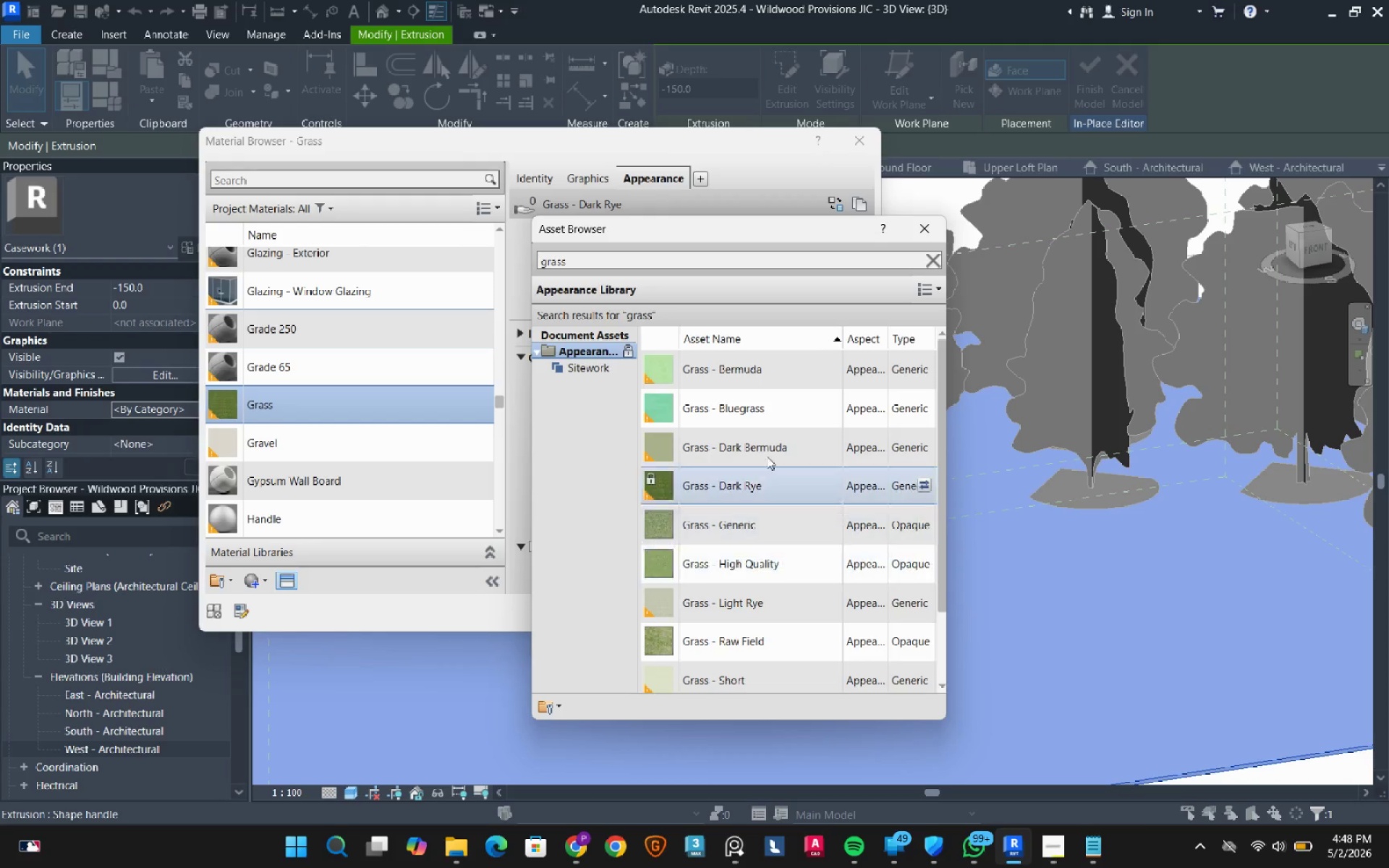 
scroll: coordinate [737, 523], scroll_direction: down, amount: 1.0
 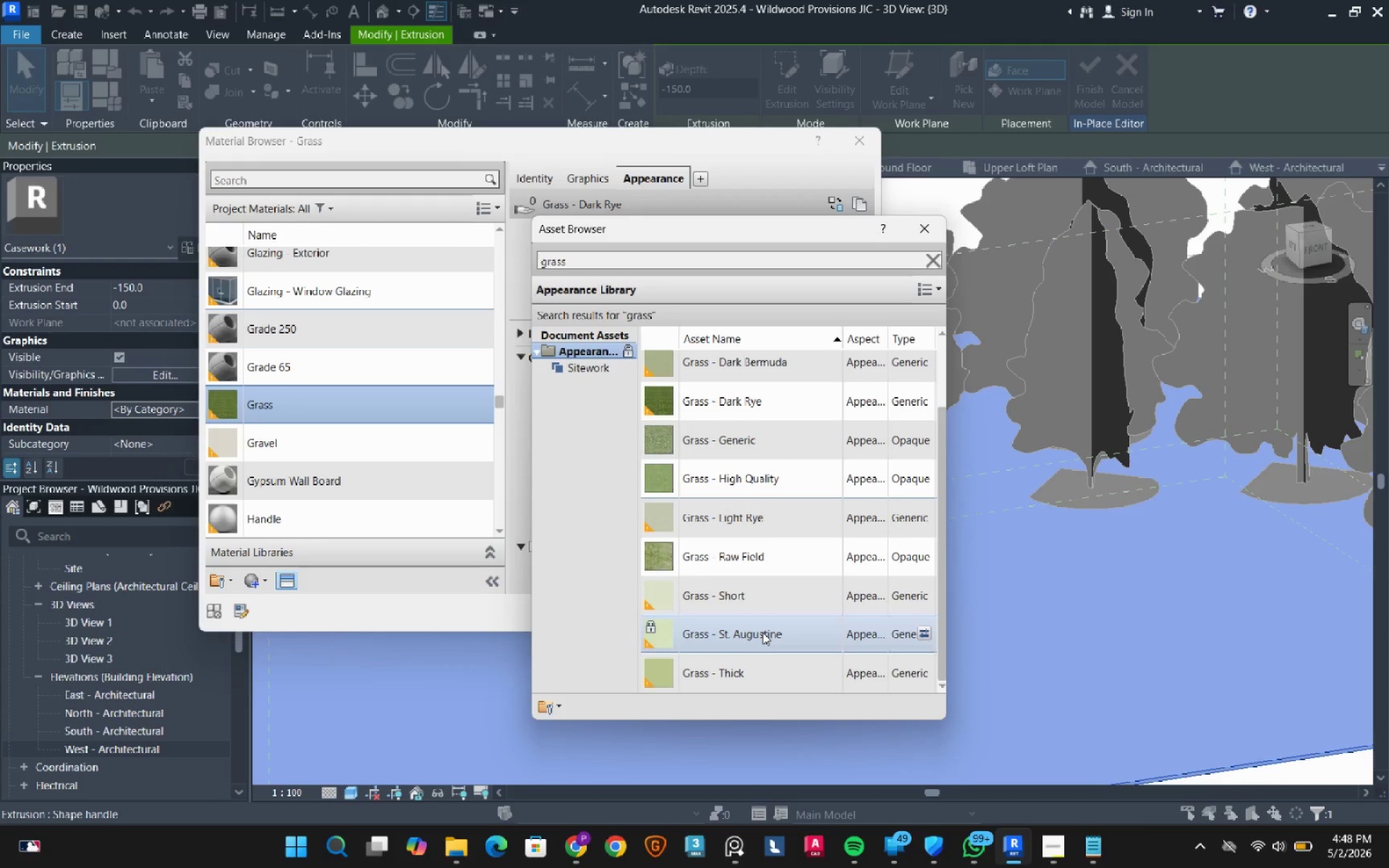 
double_click([763, 632])
 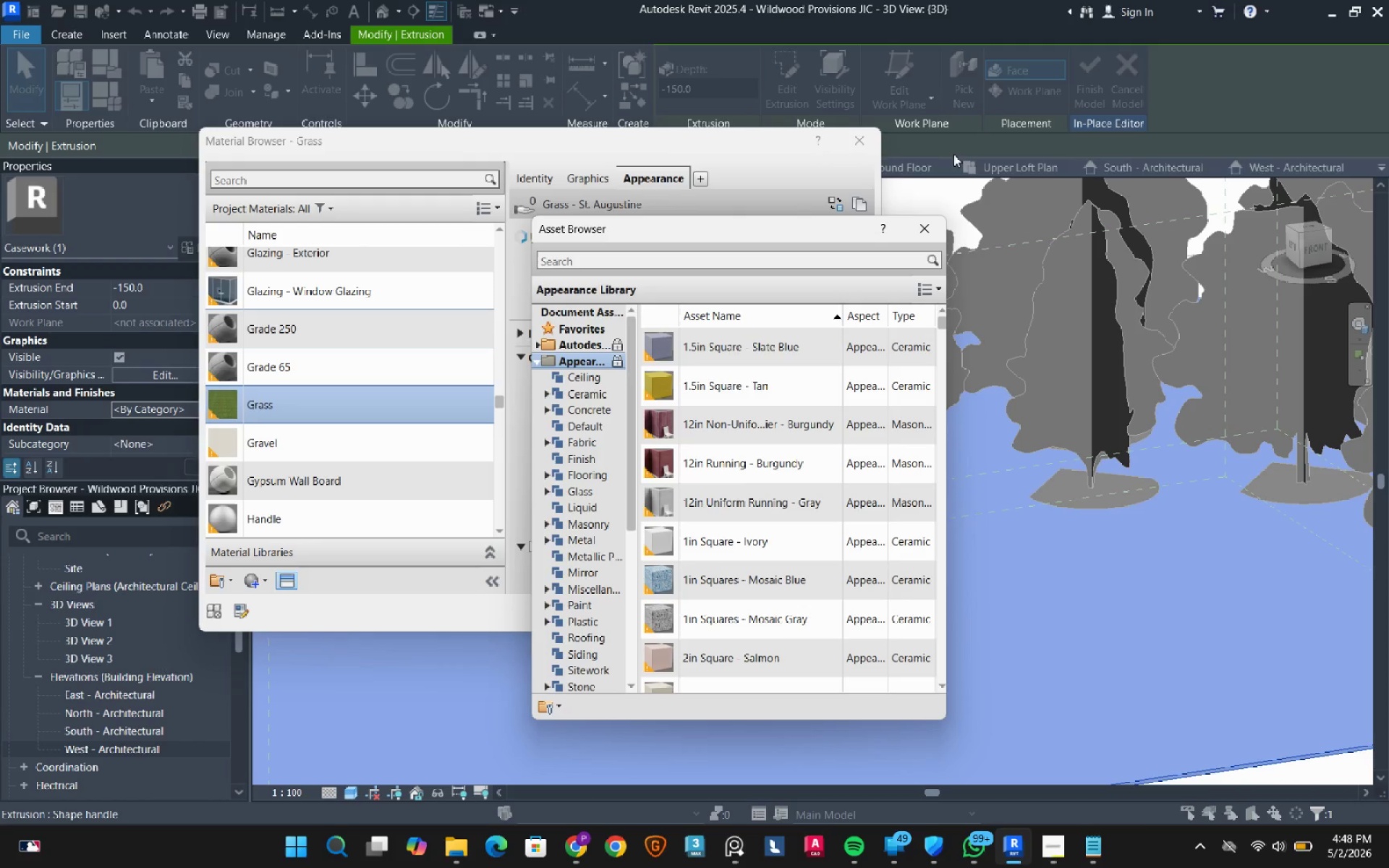 
left_click([930, 225])
 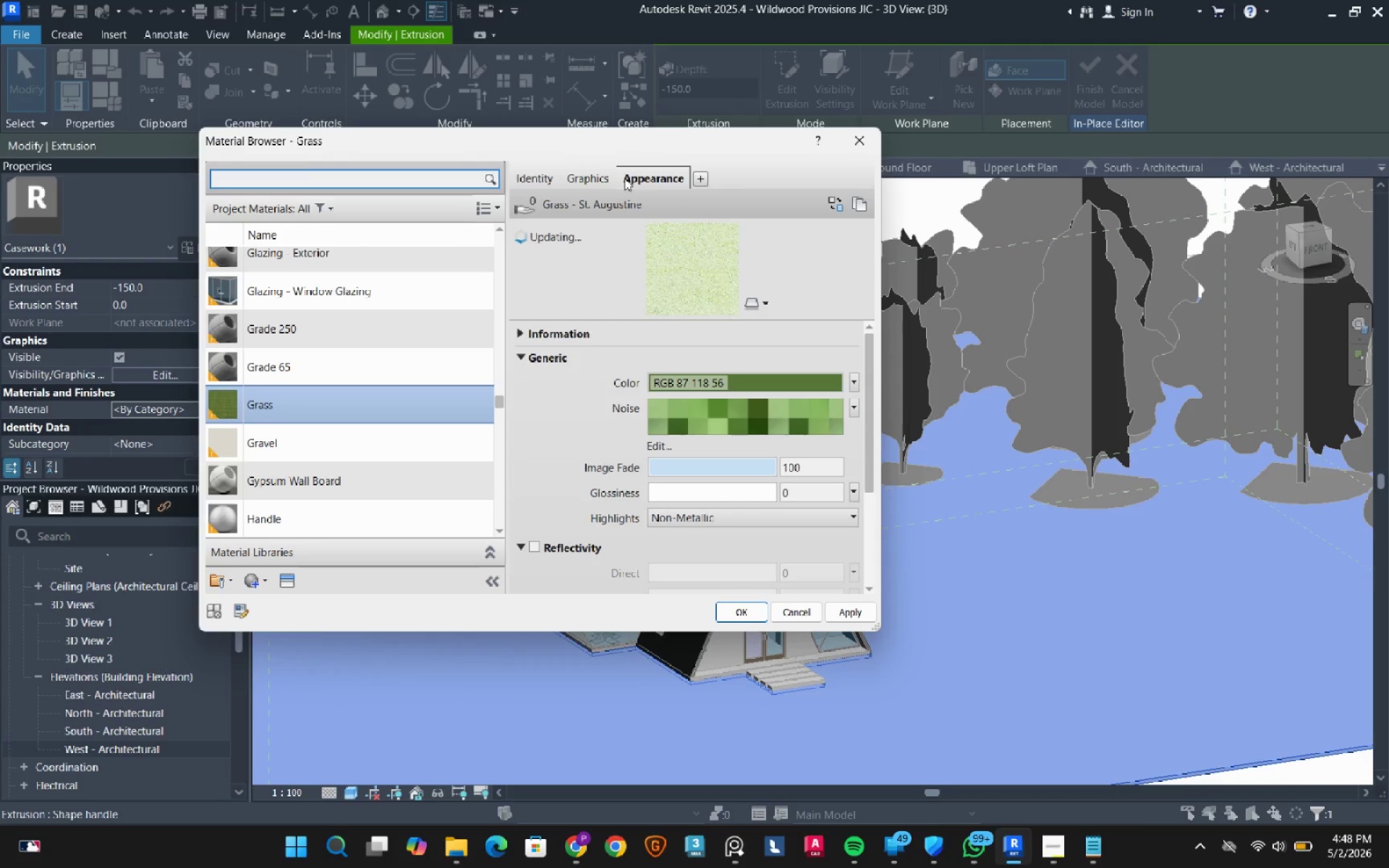 
left_click([613, 180])
 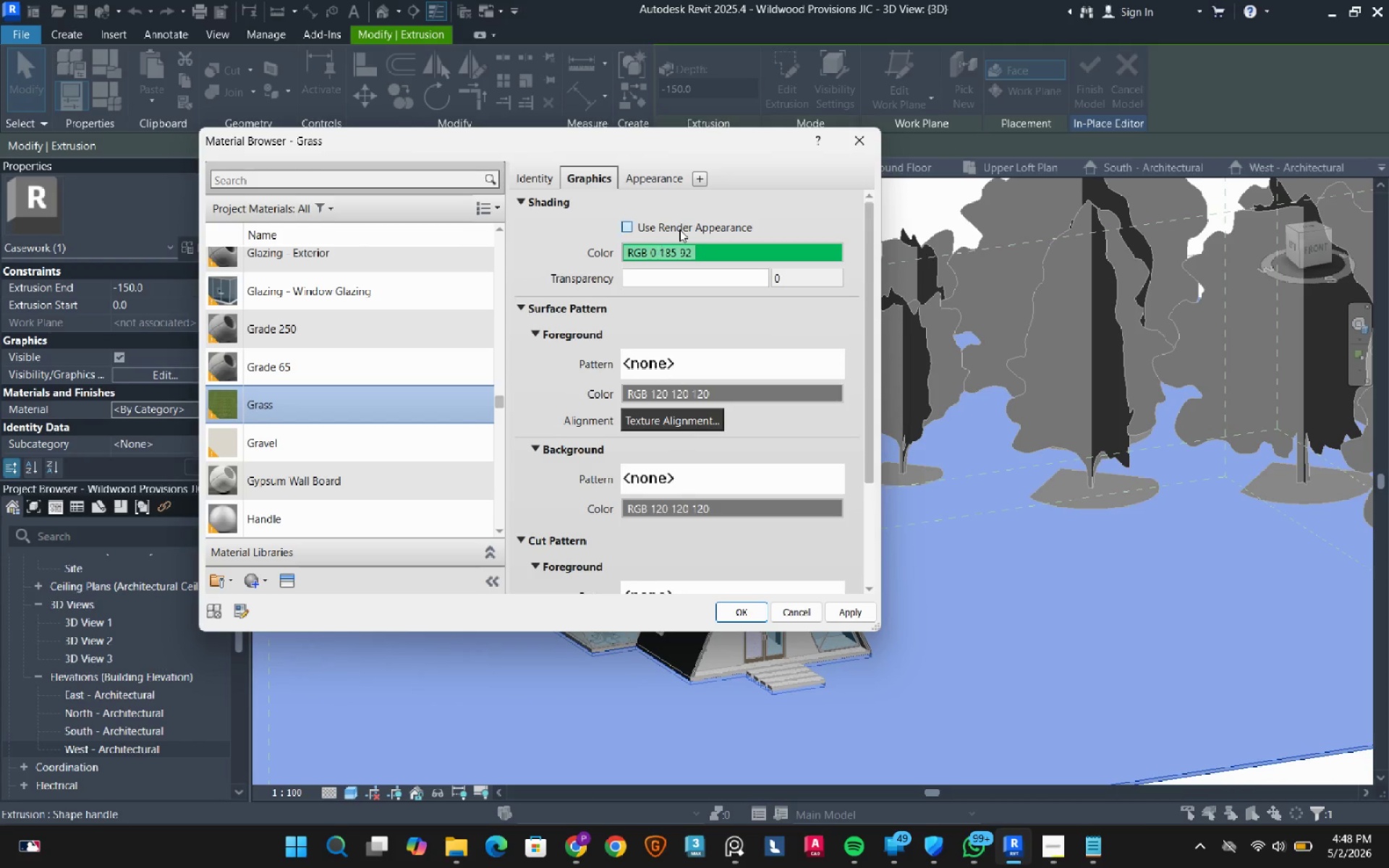 
left_click([679, 229])
 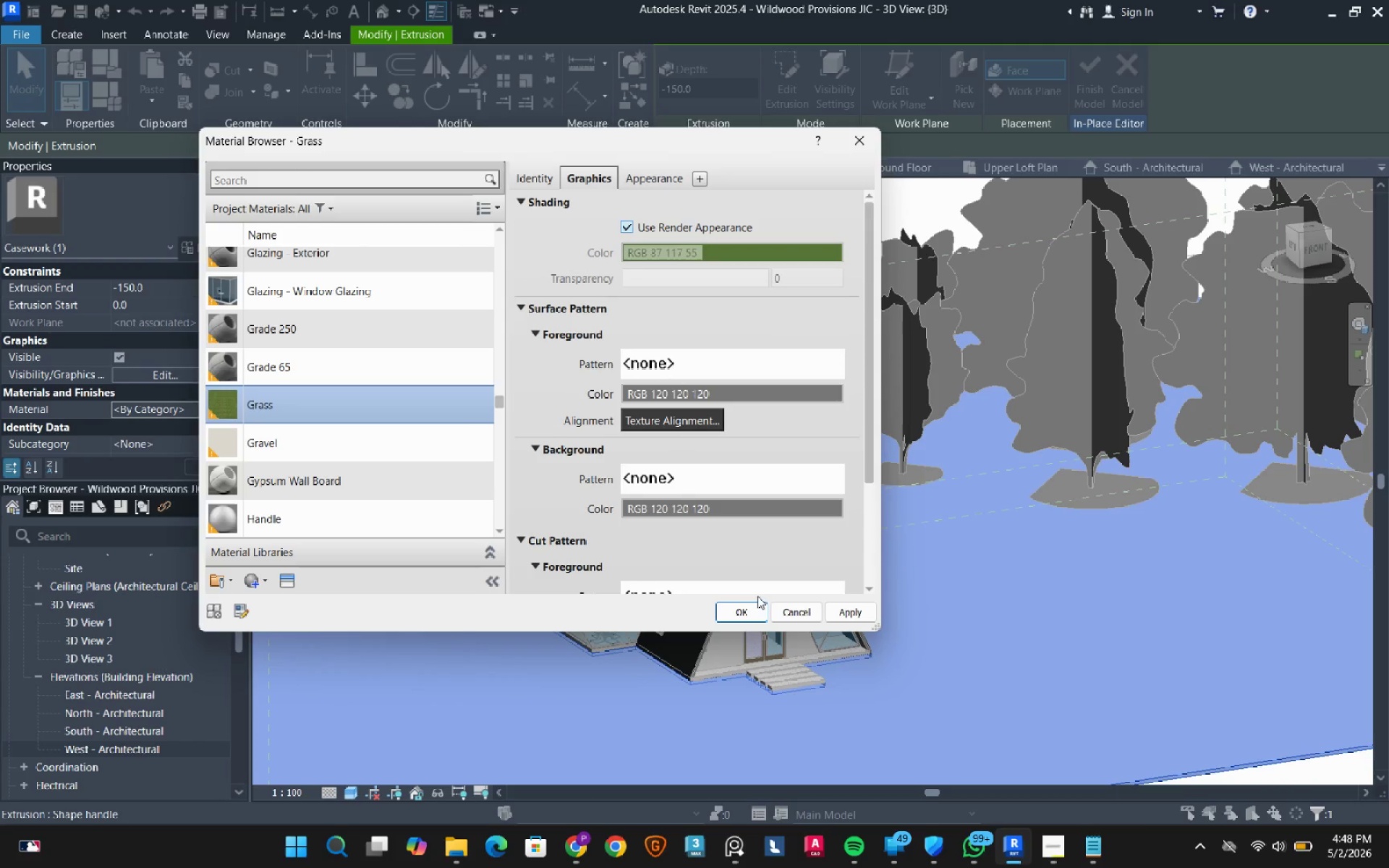 
left_click([755, 608])
 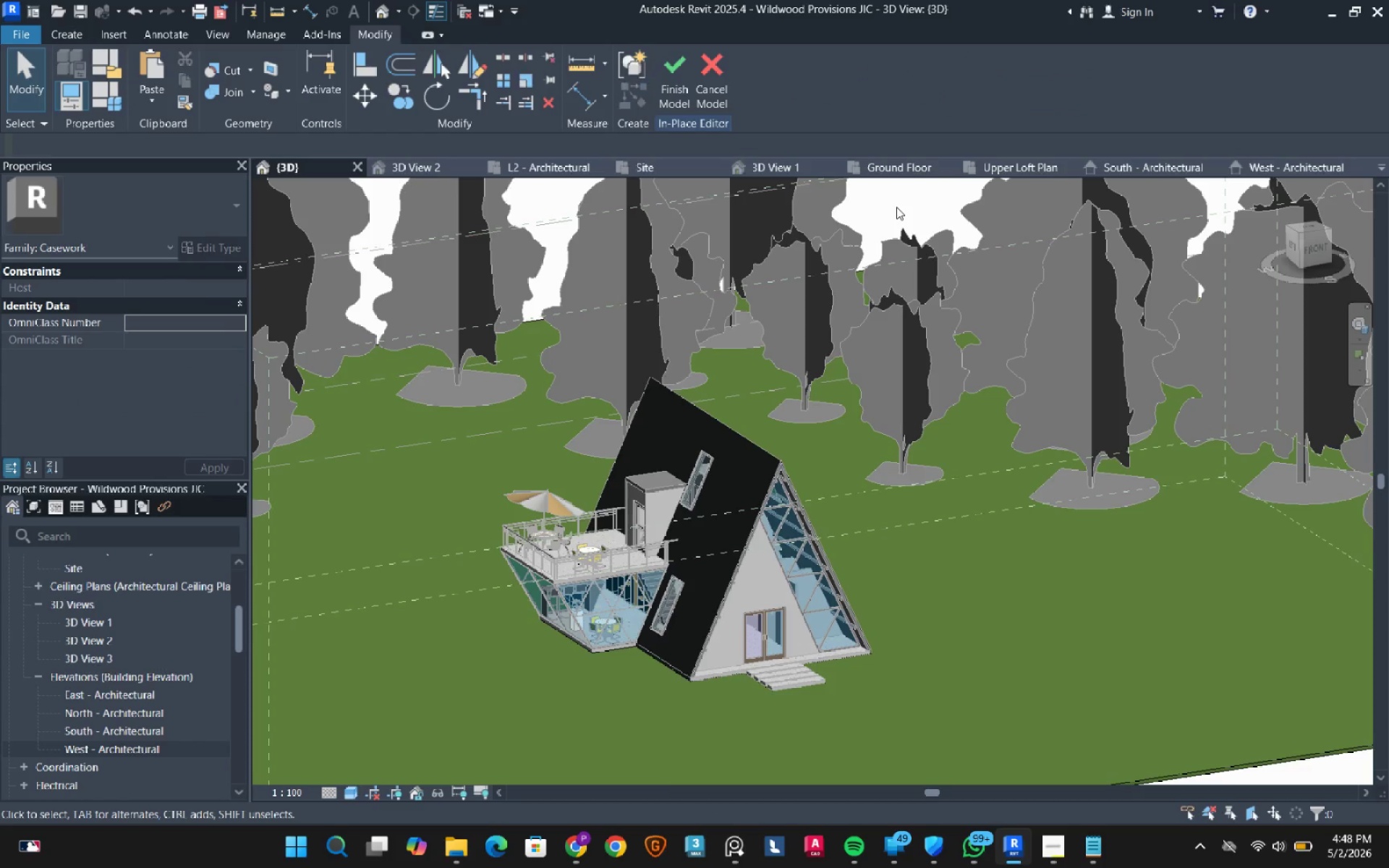 
left_click([668, 72])
 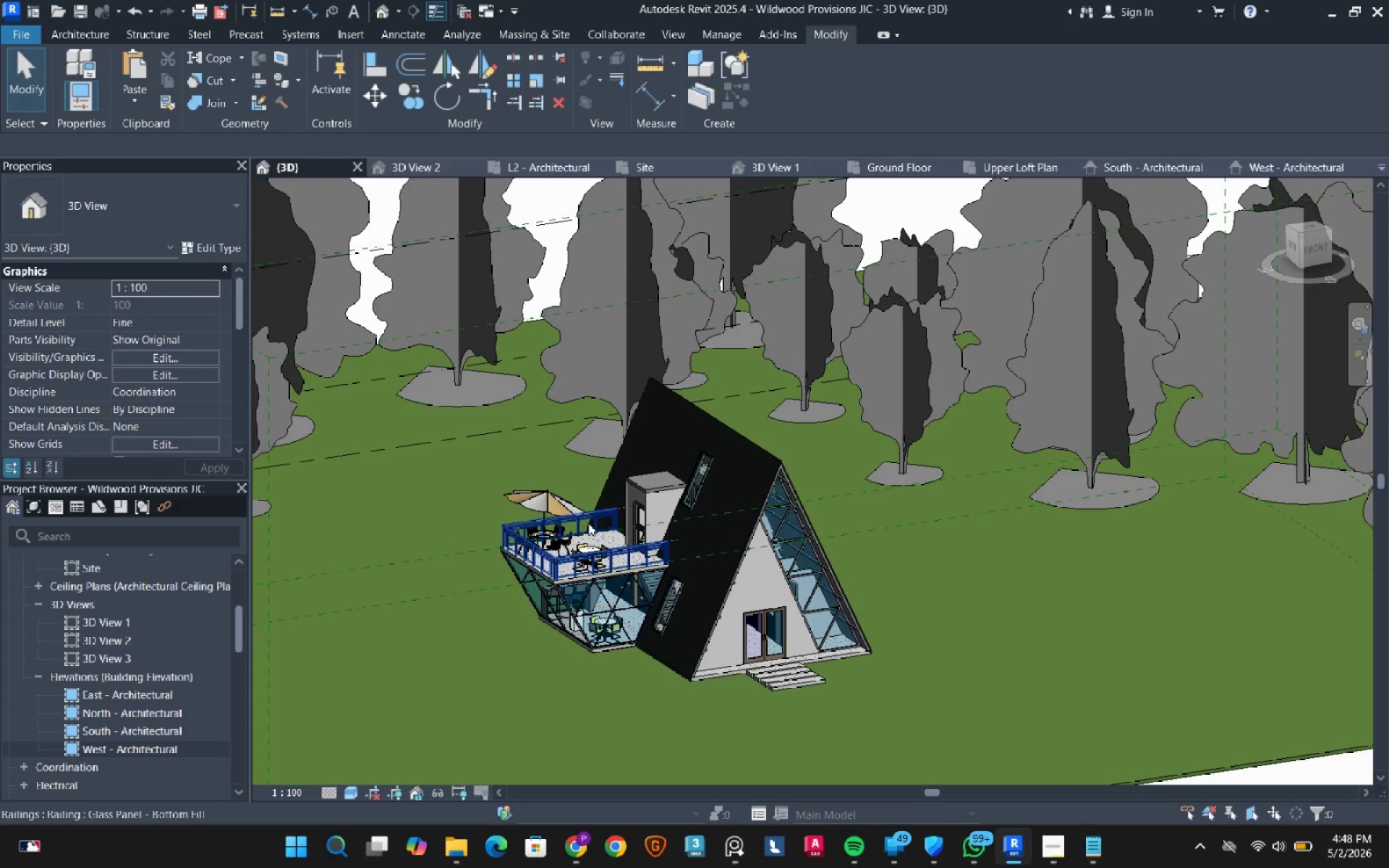 
scroll: coordinate [588, 523], scroll_direction: up, amount: 2.0
 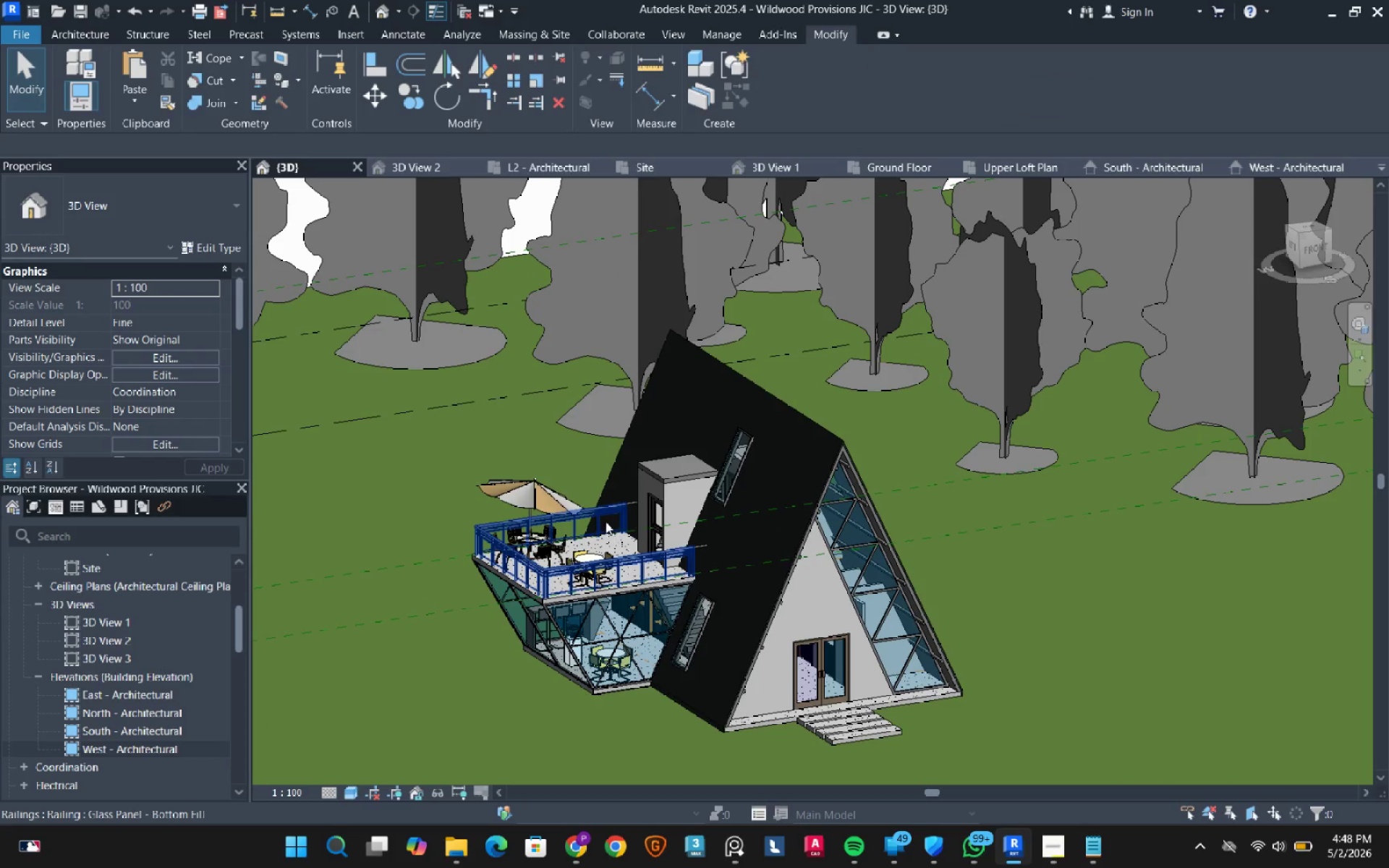 
hold_key(key=ShiftLeft, duration=0.7)
 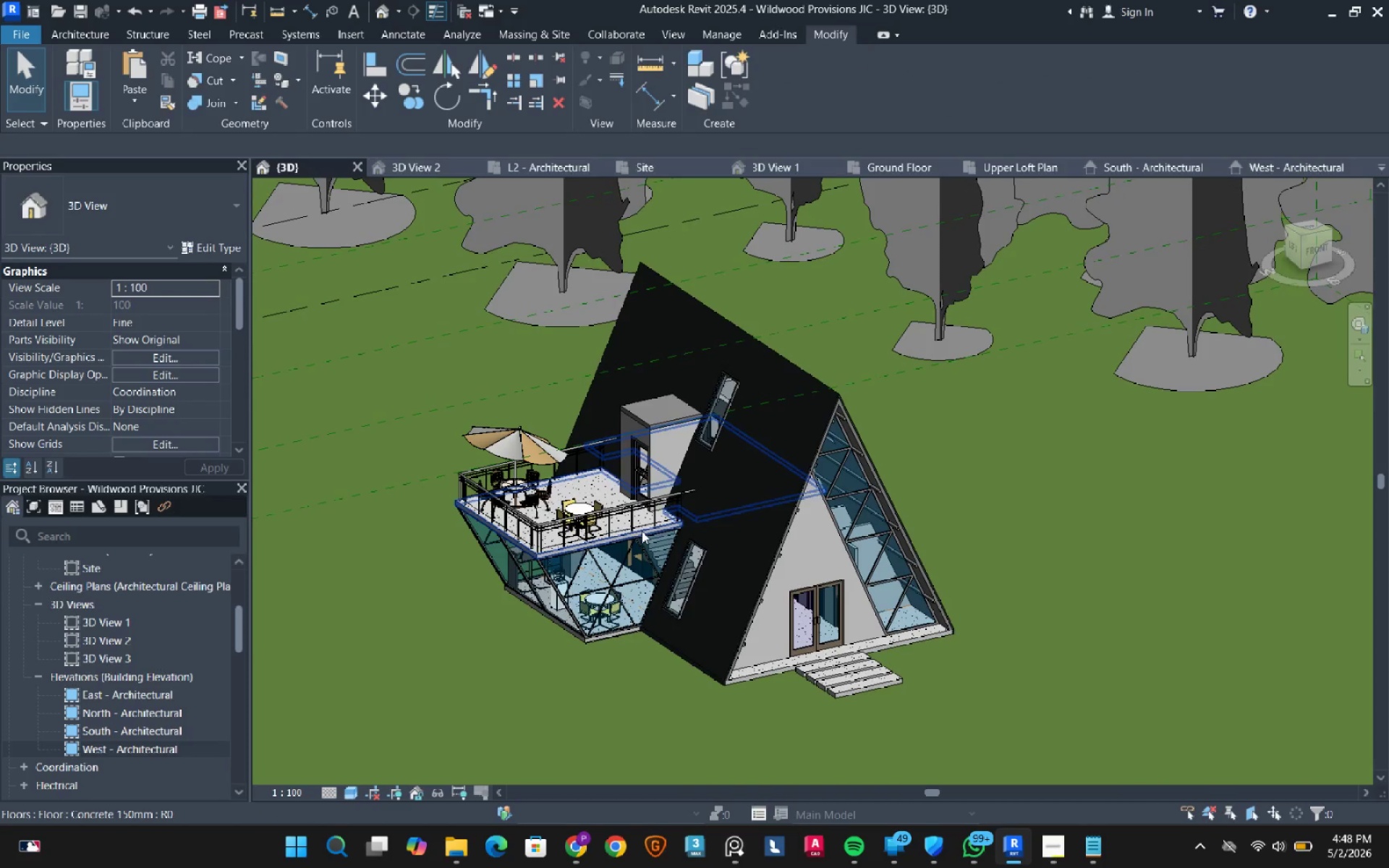 
scroll: coordinate [760, 564], scroll_direction: up, amount: 2.0
 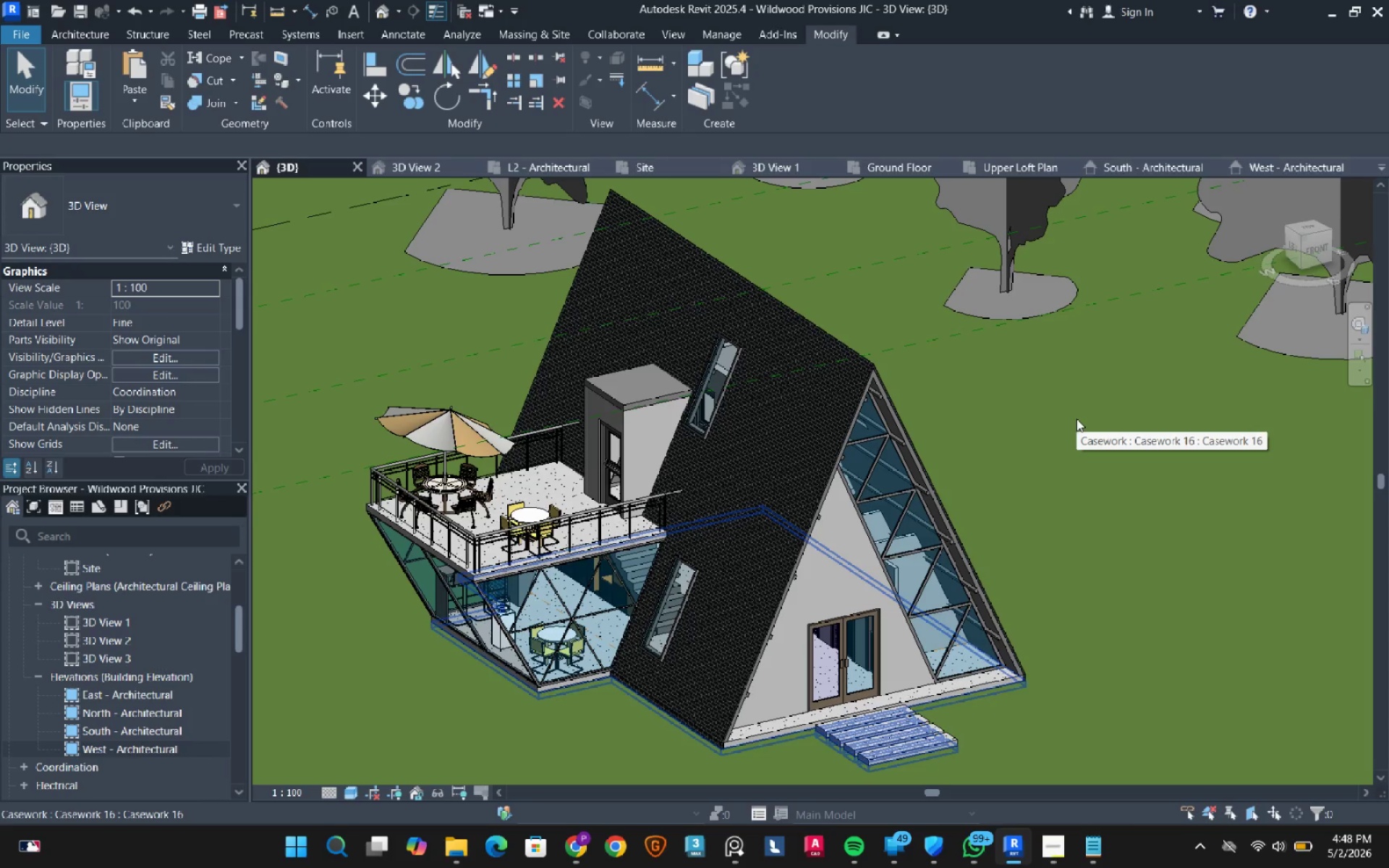 
key(PrintScreen)
 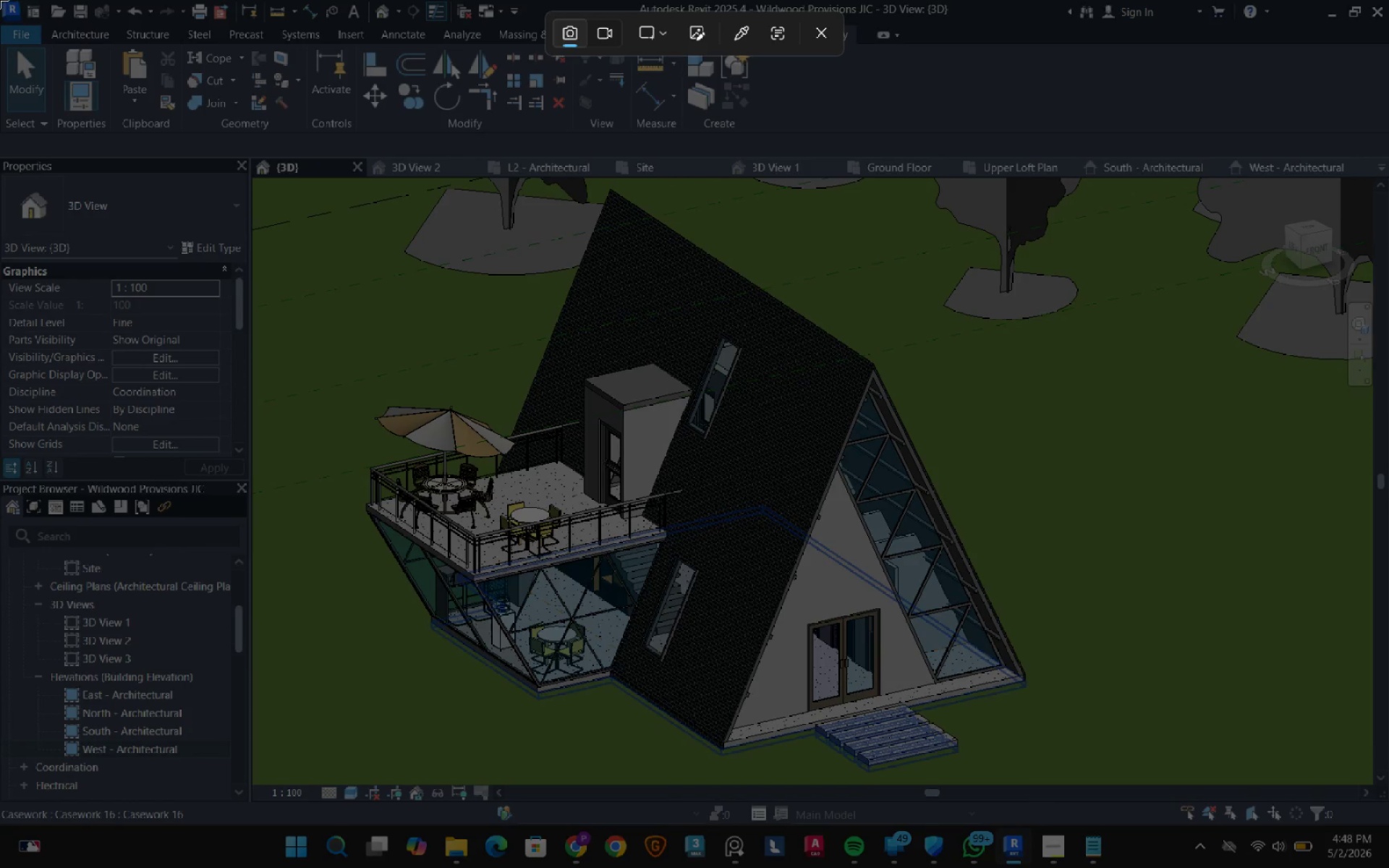 
left_click_drag(start_coordinate=[0, 0], to_coordinate=[1388, 828])
 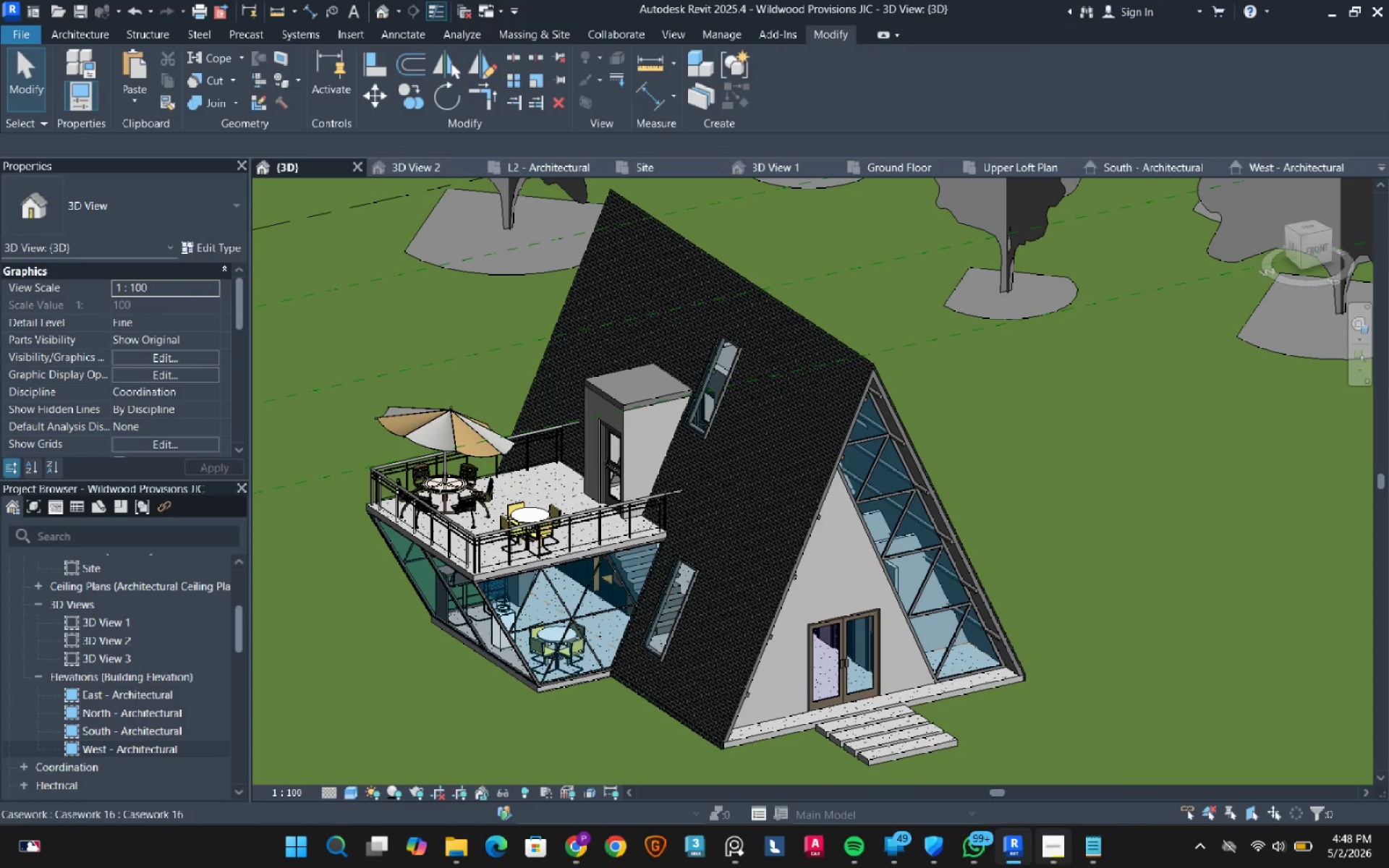 
left_click([1050, 860])